 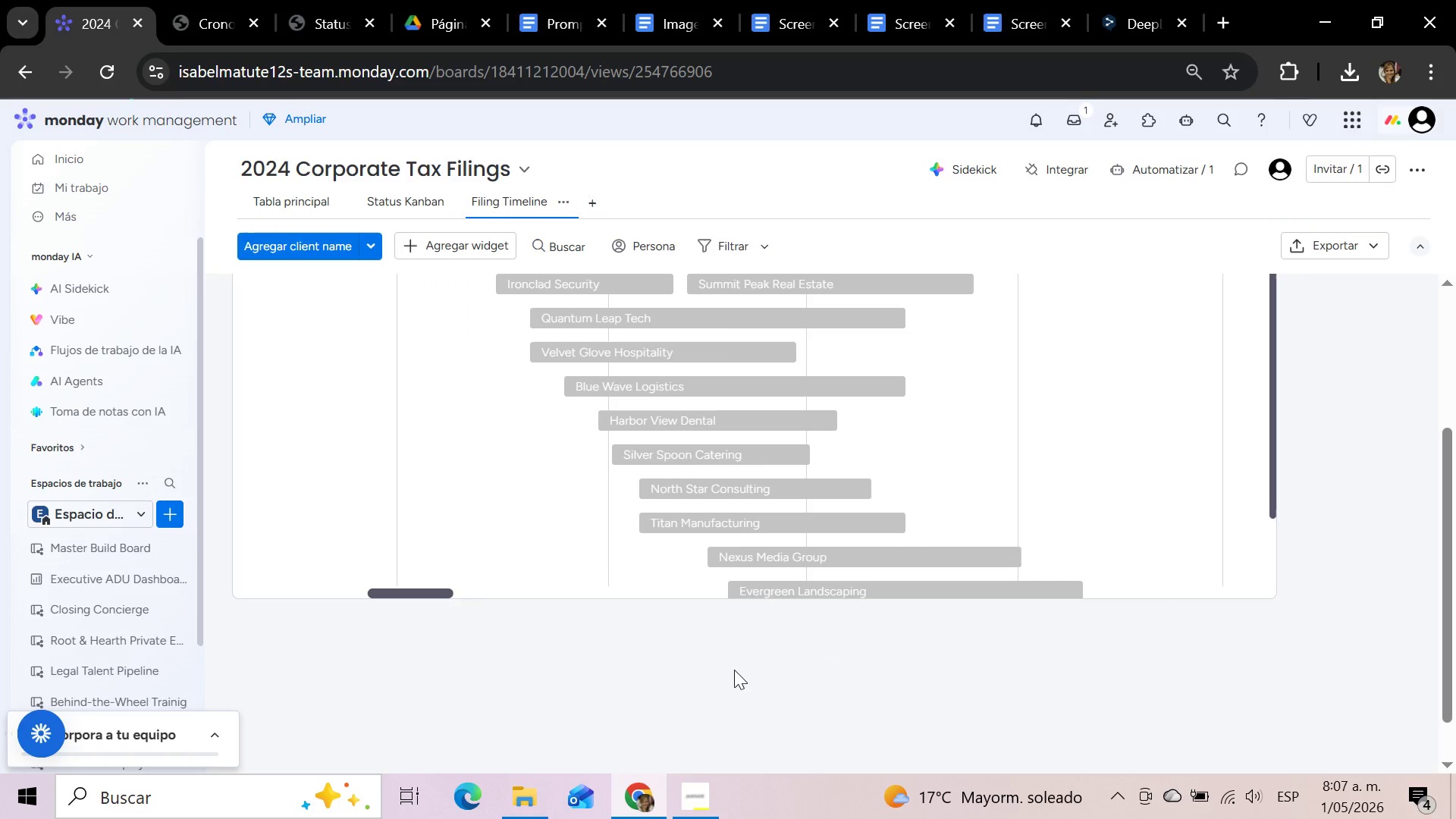 
scroll: coordinate [734, 670], scroll_direction: down, amount: 4.0
 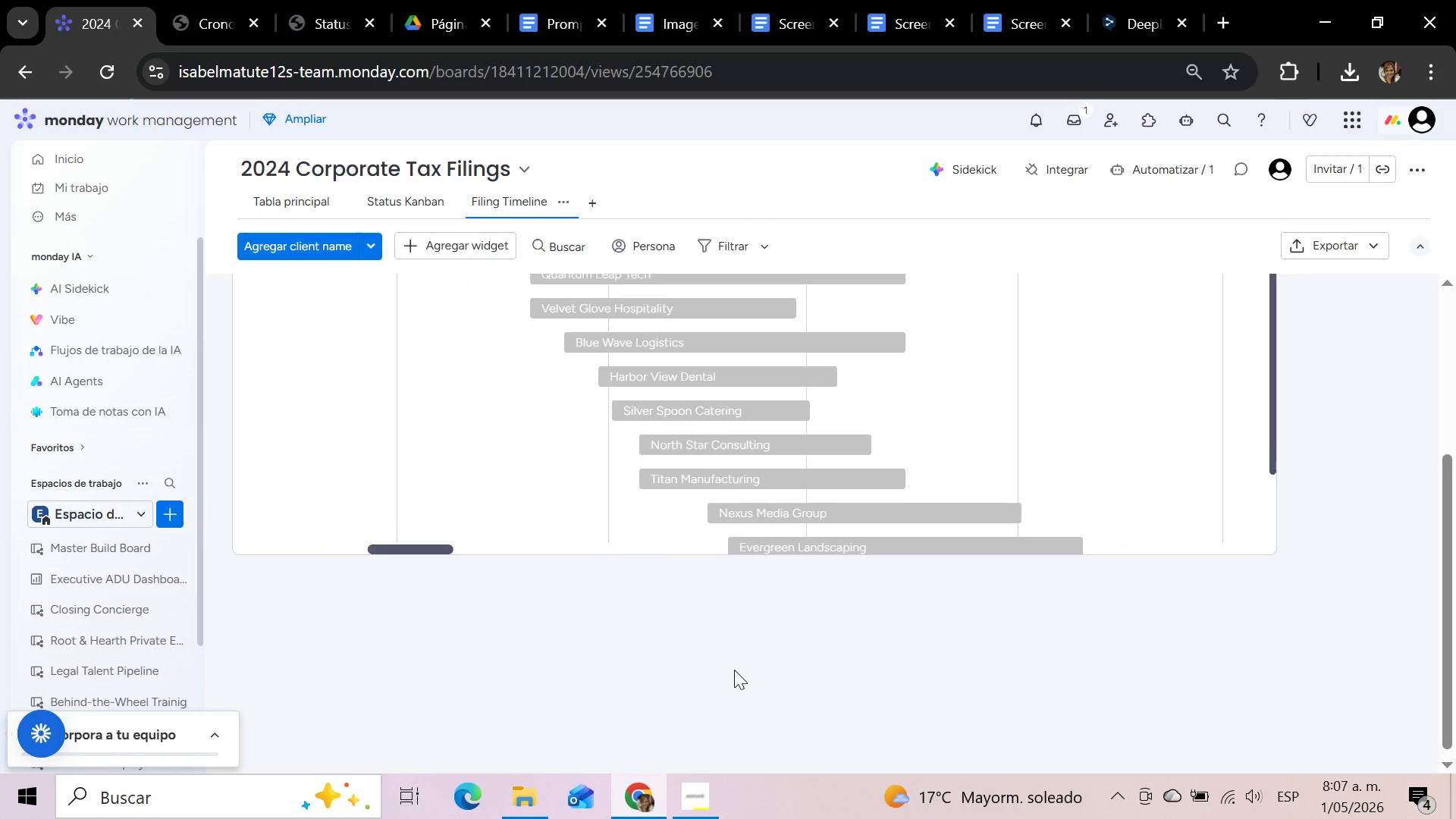 
scroll: coordinate [734, 670], scroll_direction: up, amount: 16.0
 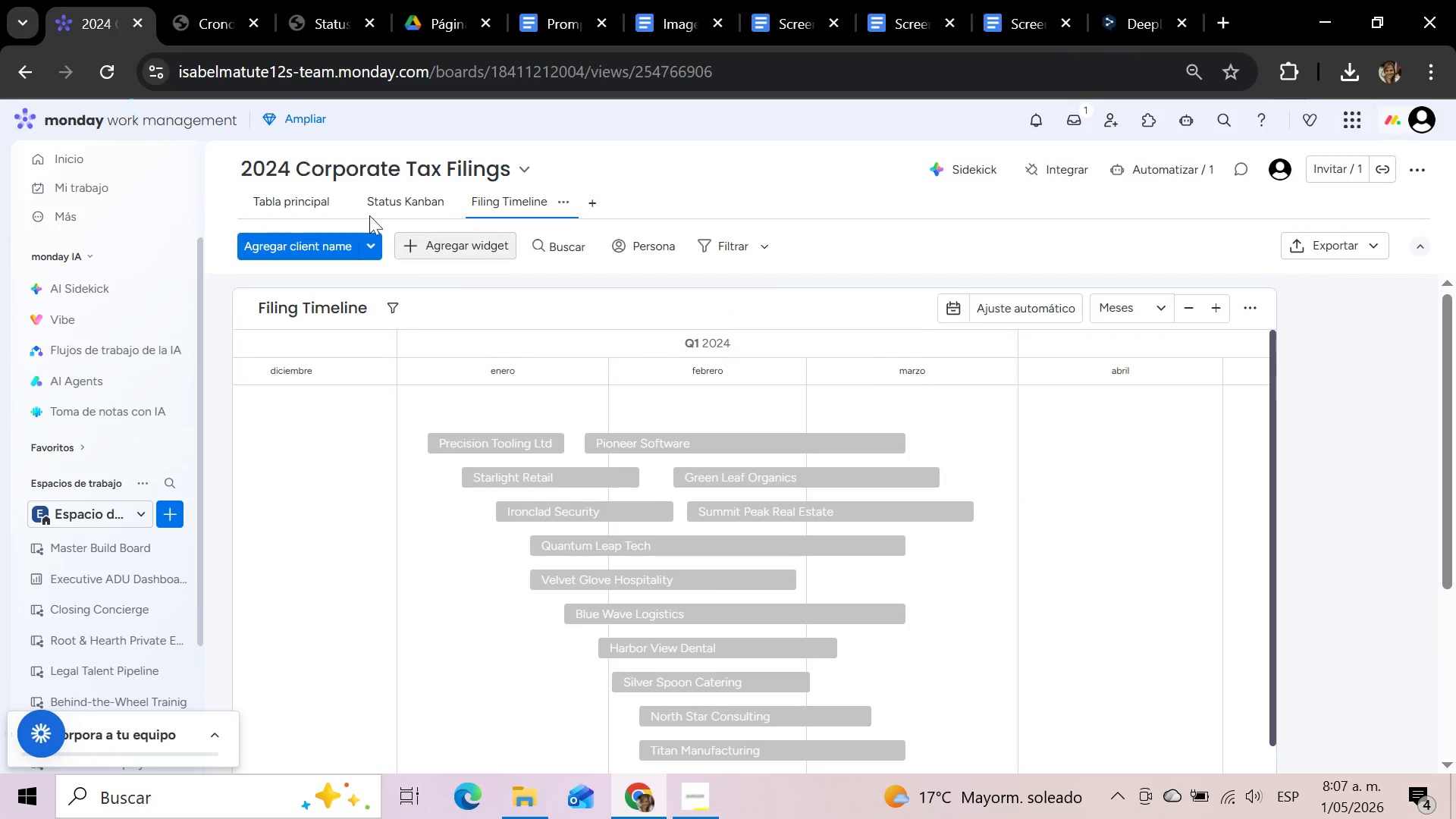 
left_click([408, 191])
 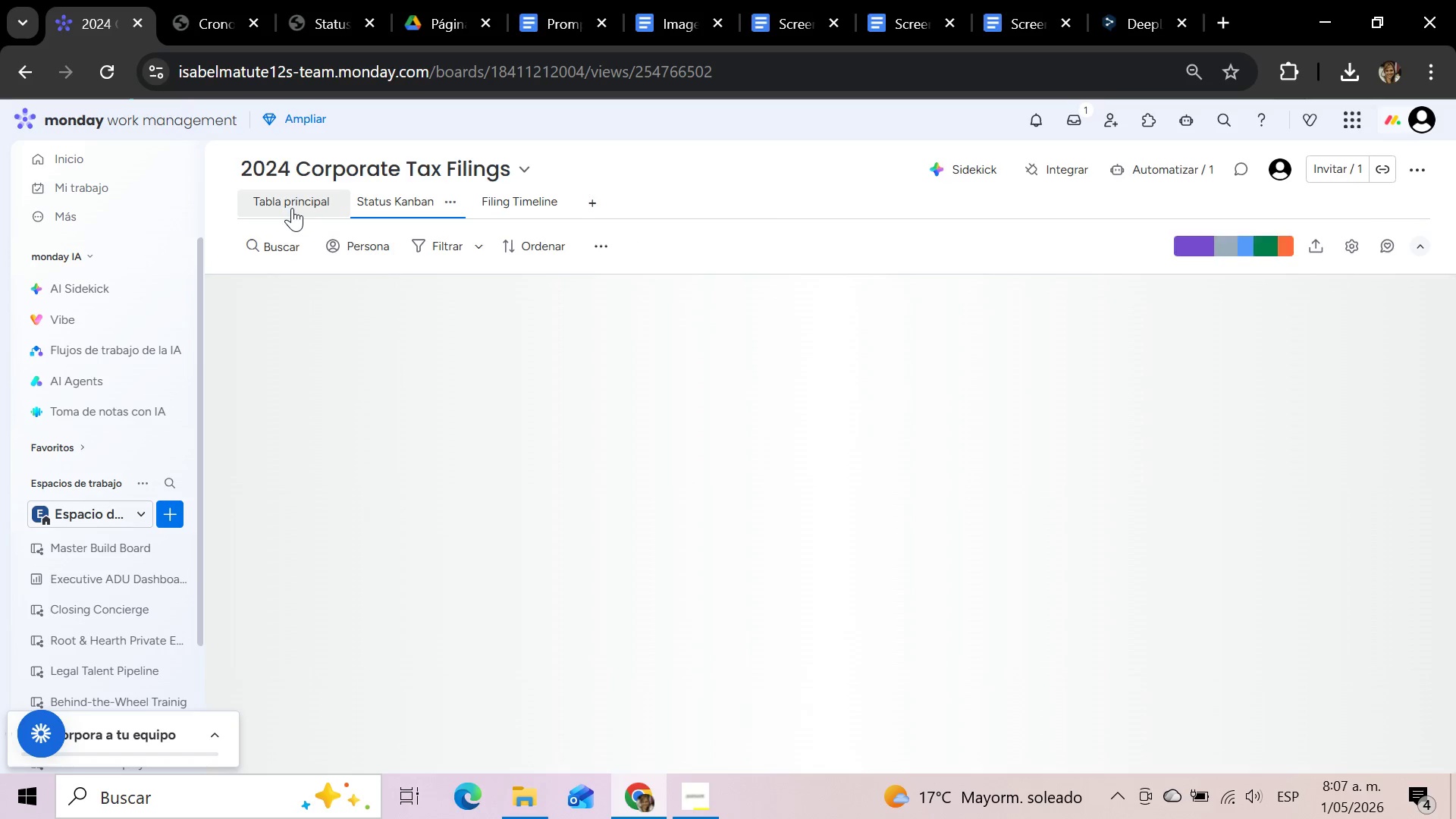 
left_click([292, 208])
 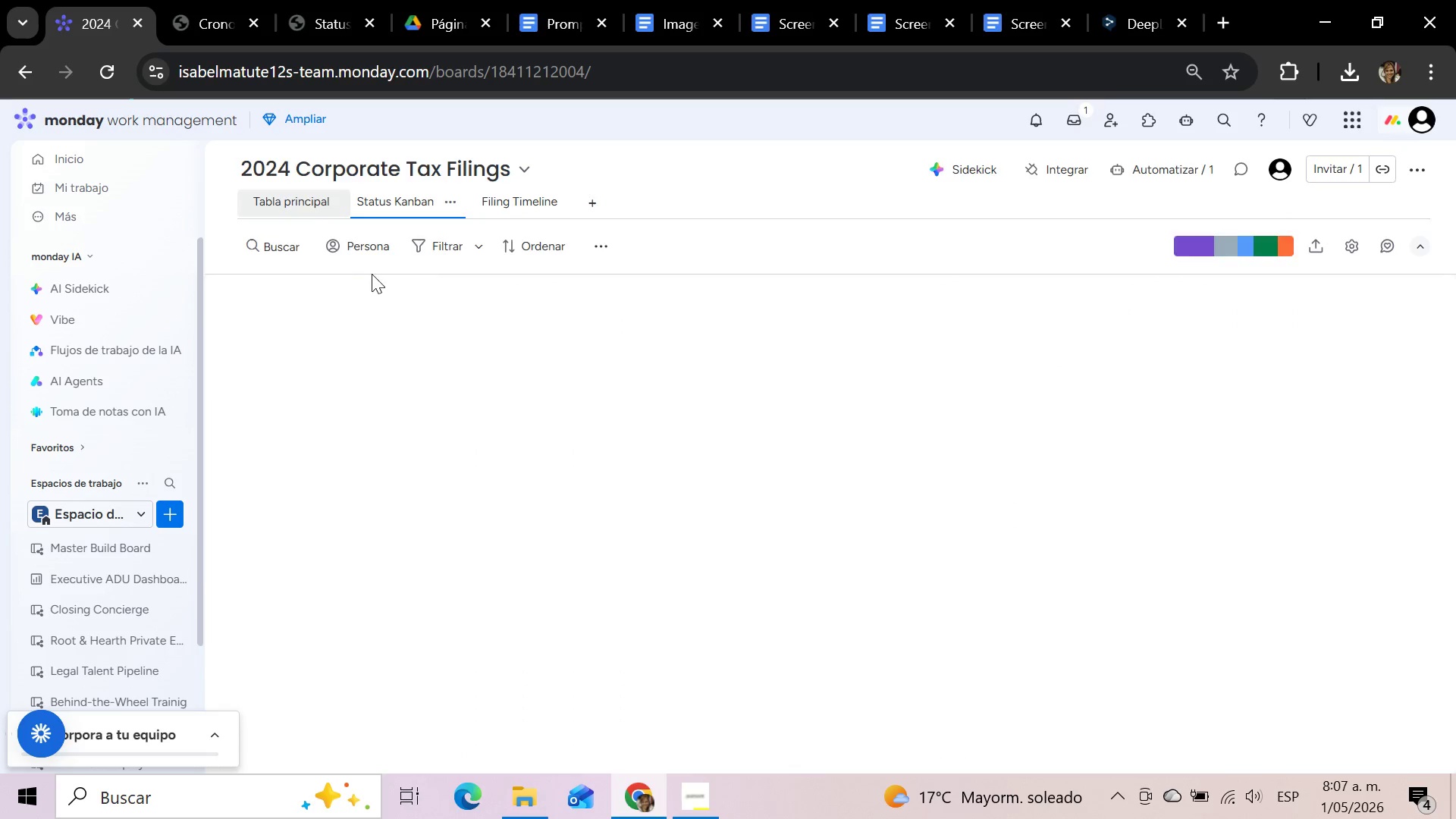 